 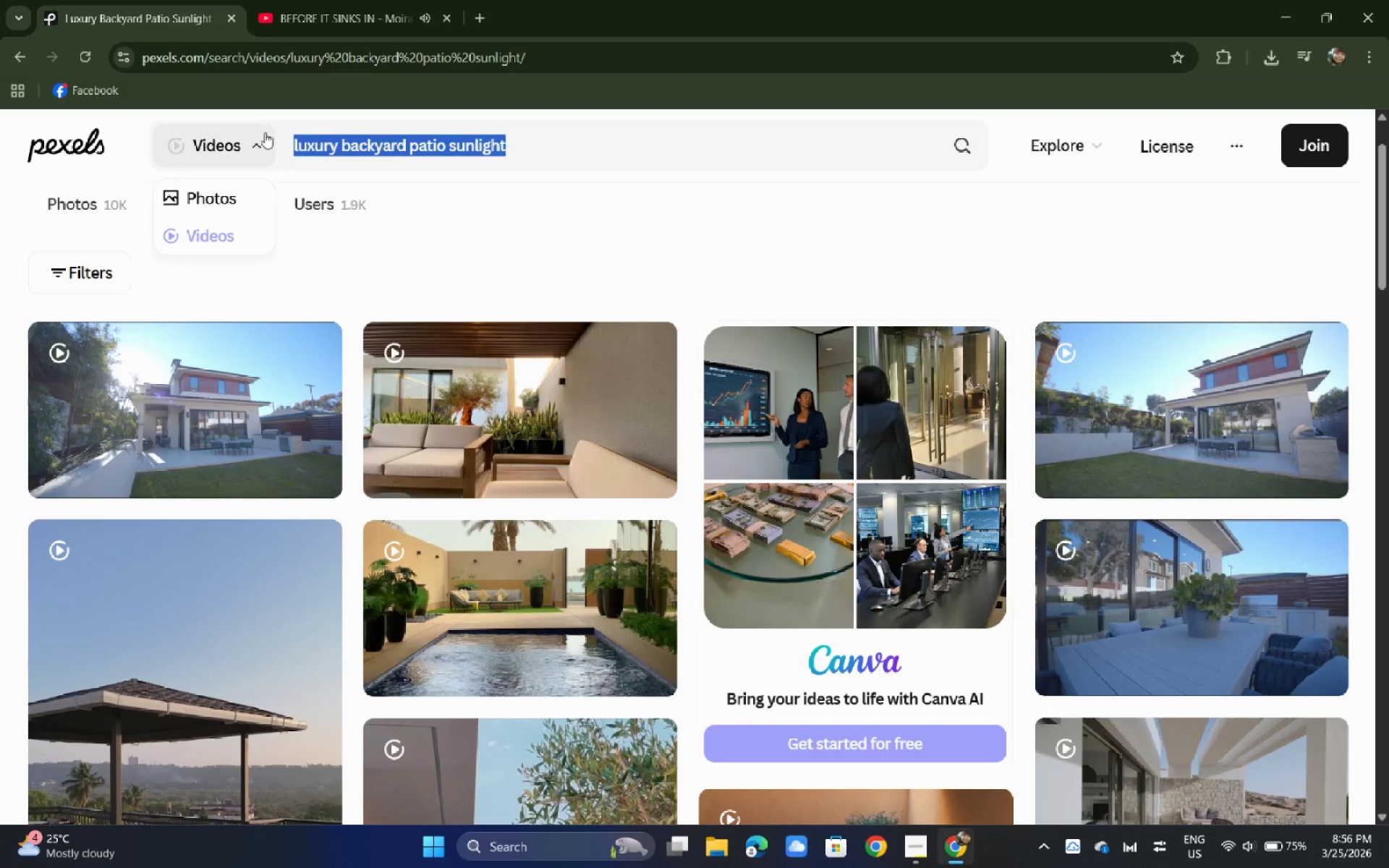 
left_click([564, 231])
 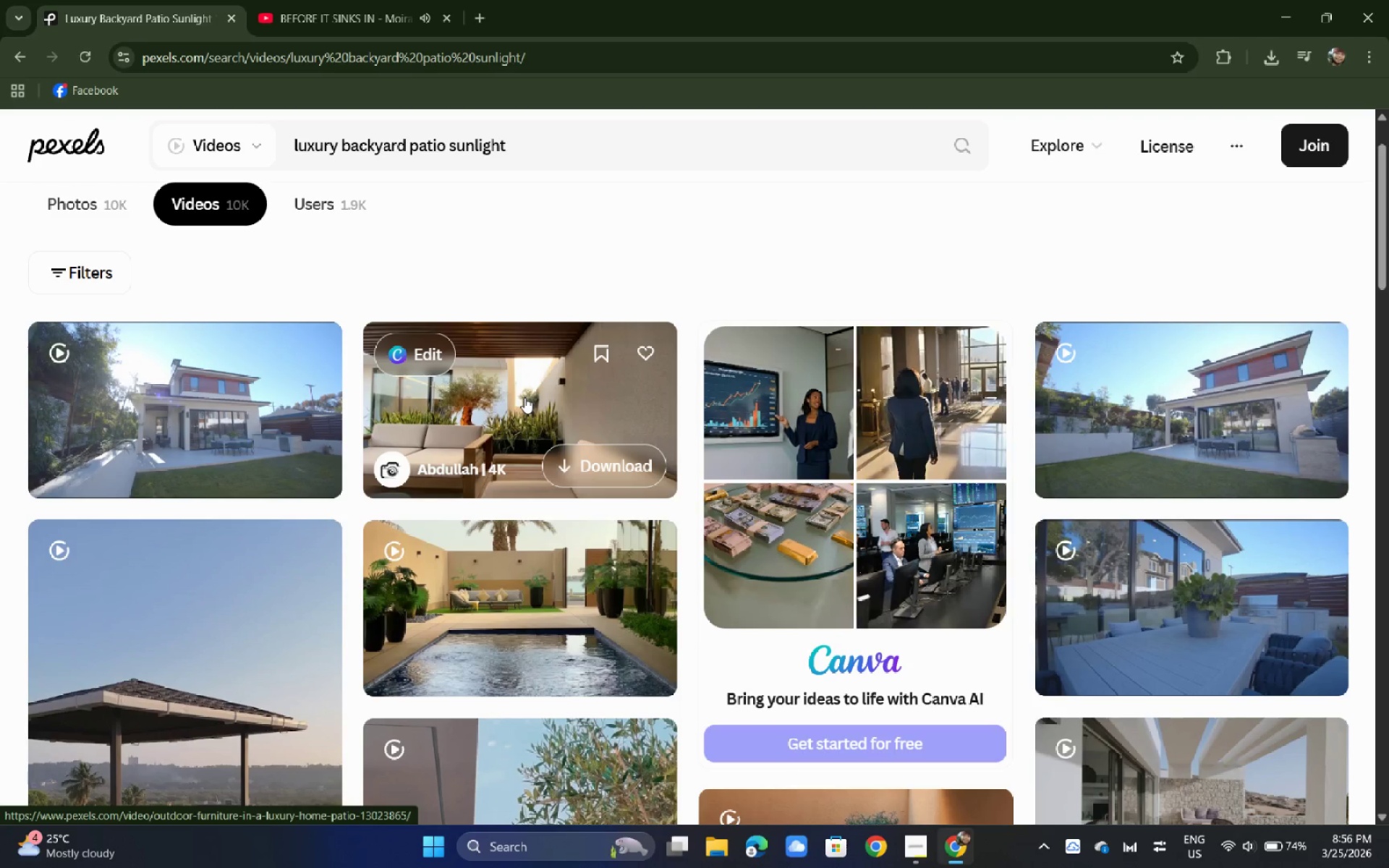 
wait(5.31)
 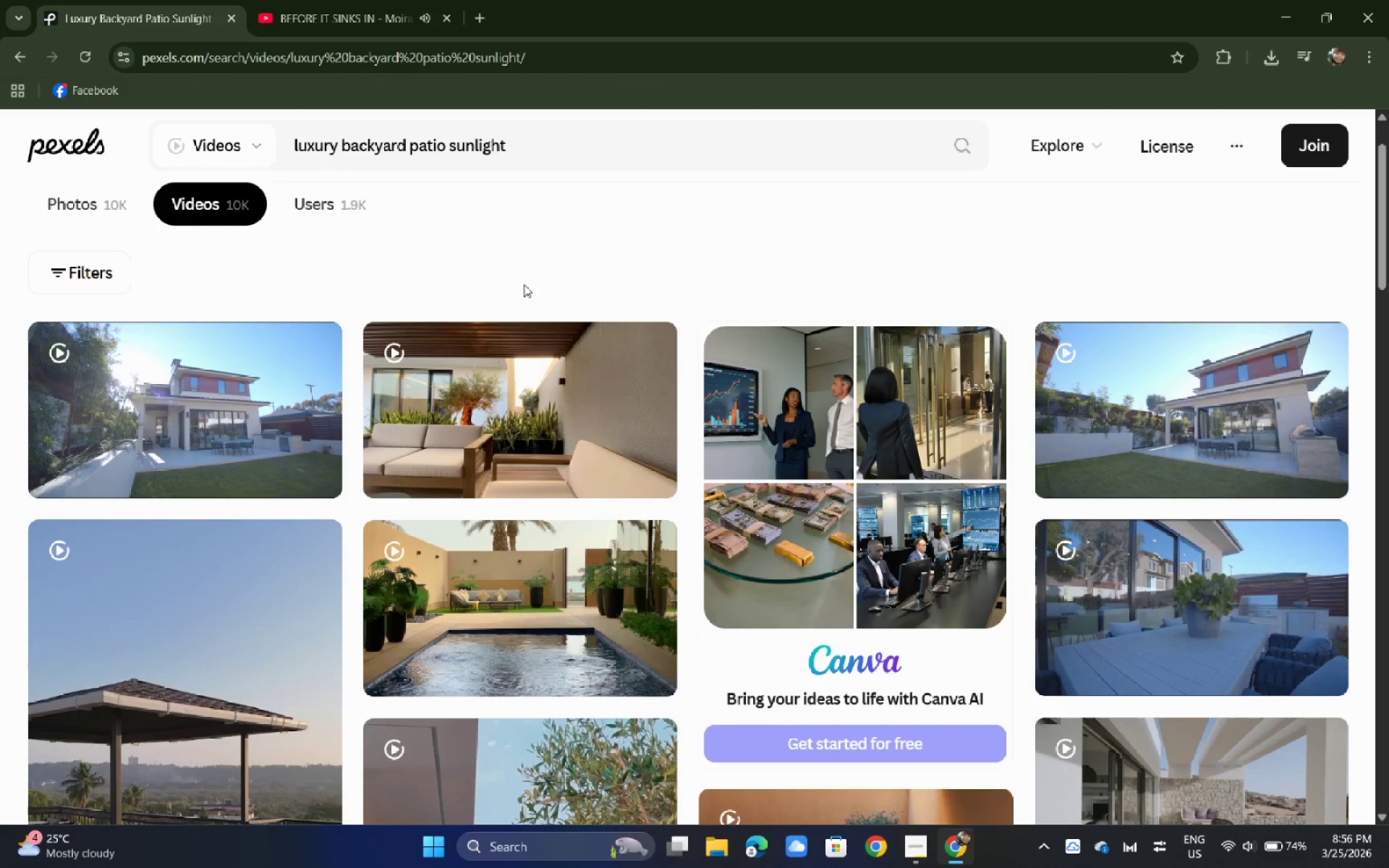 
scroll: coordinate [472, 409], scroll_direction: down, amount: 3.0
 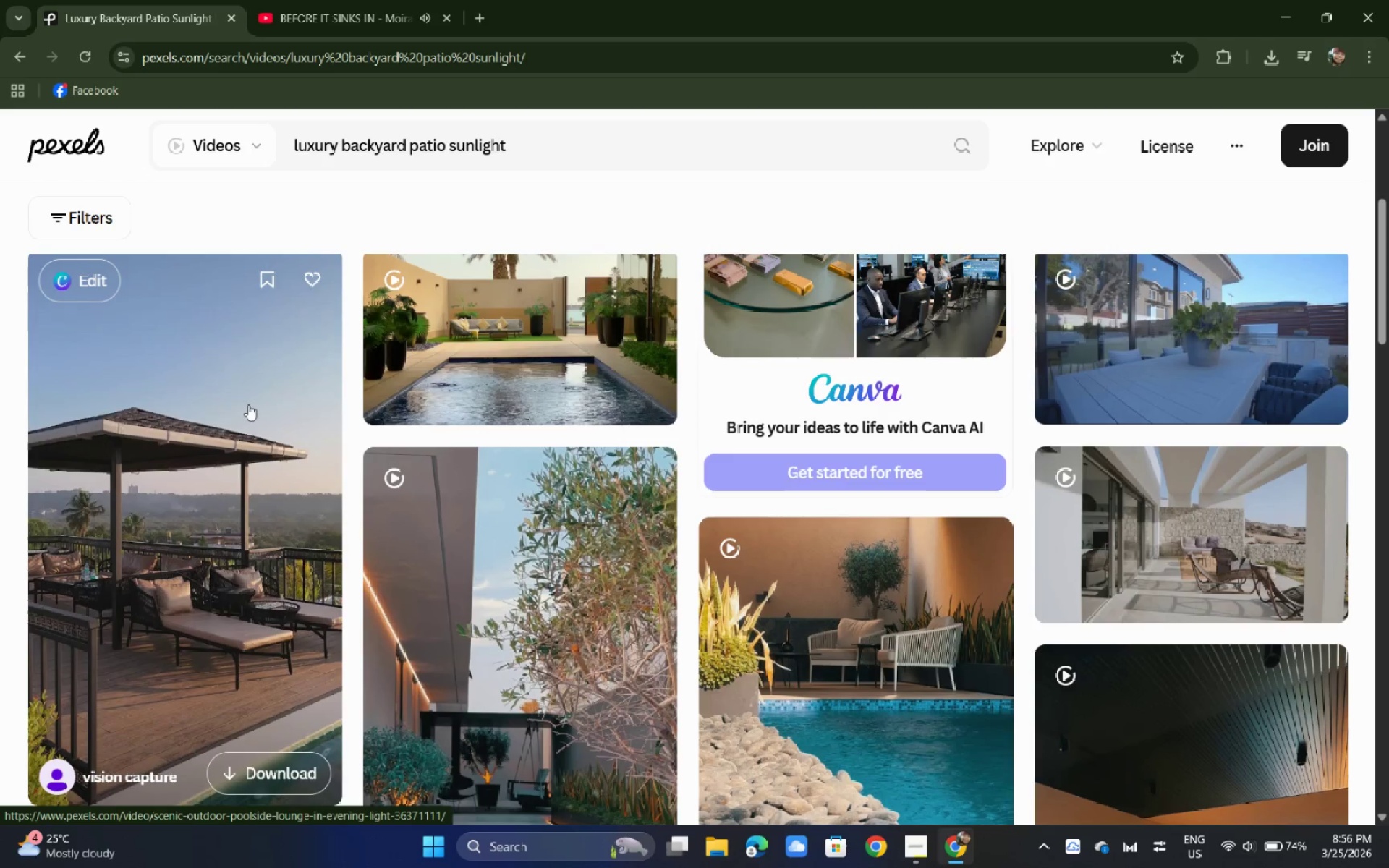 
left_click([248, 404])
 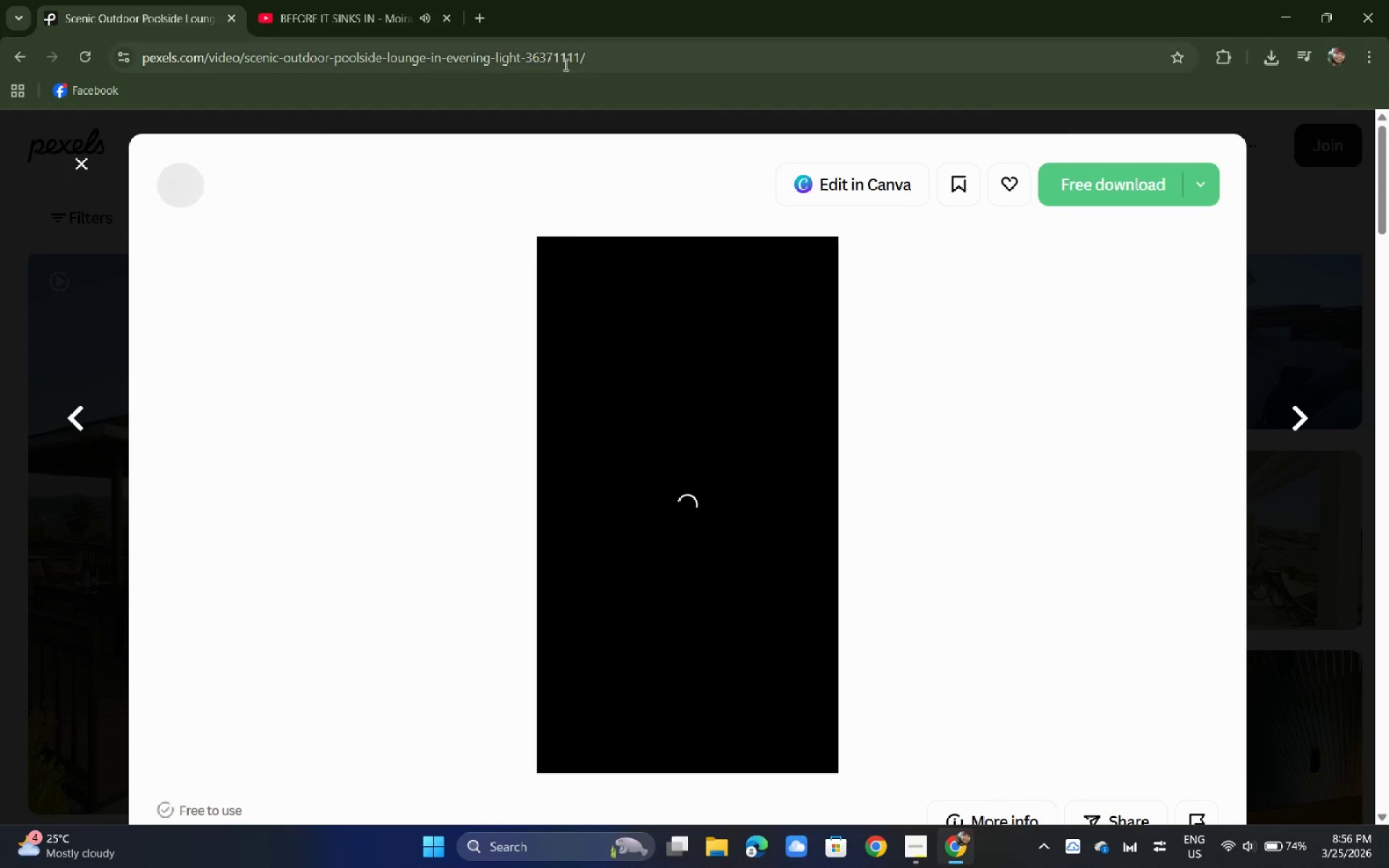 
key(Alt+Tab)